 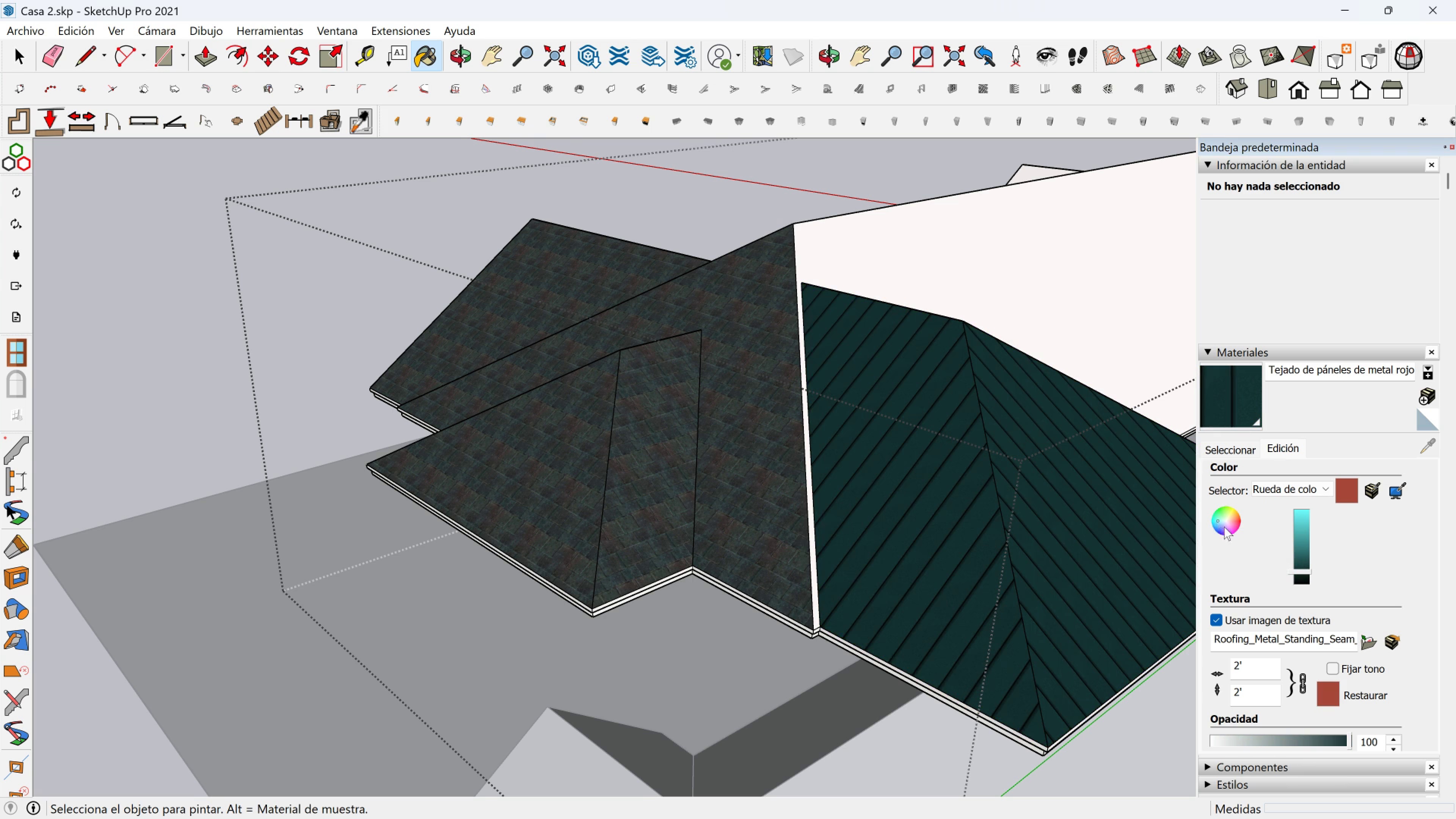 
left_click([1215, 520])
 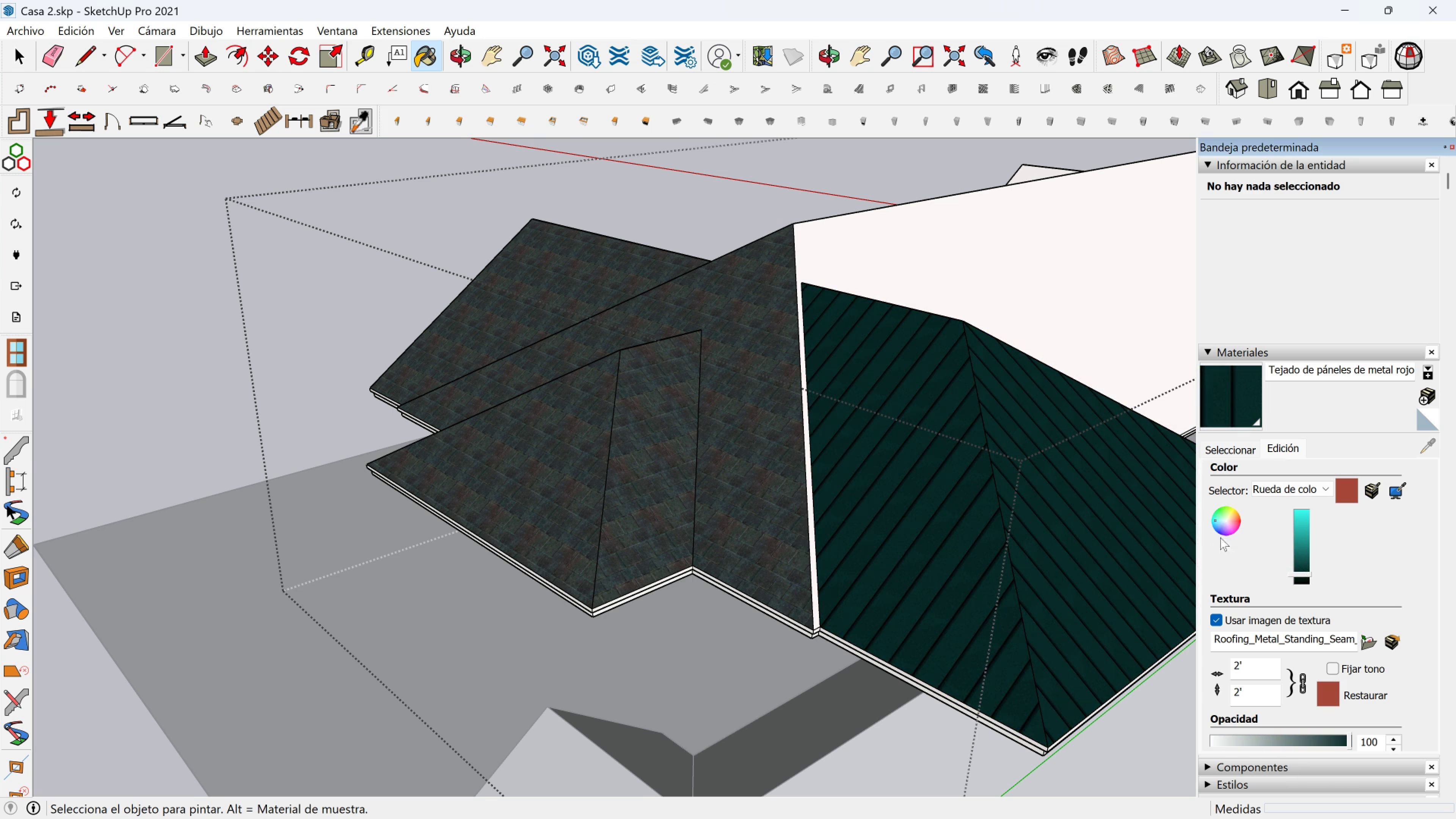 
left_click([1213, 523])
 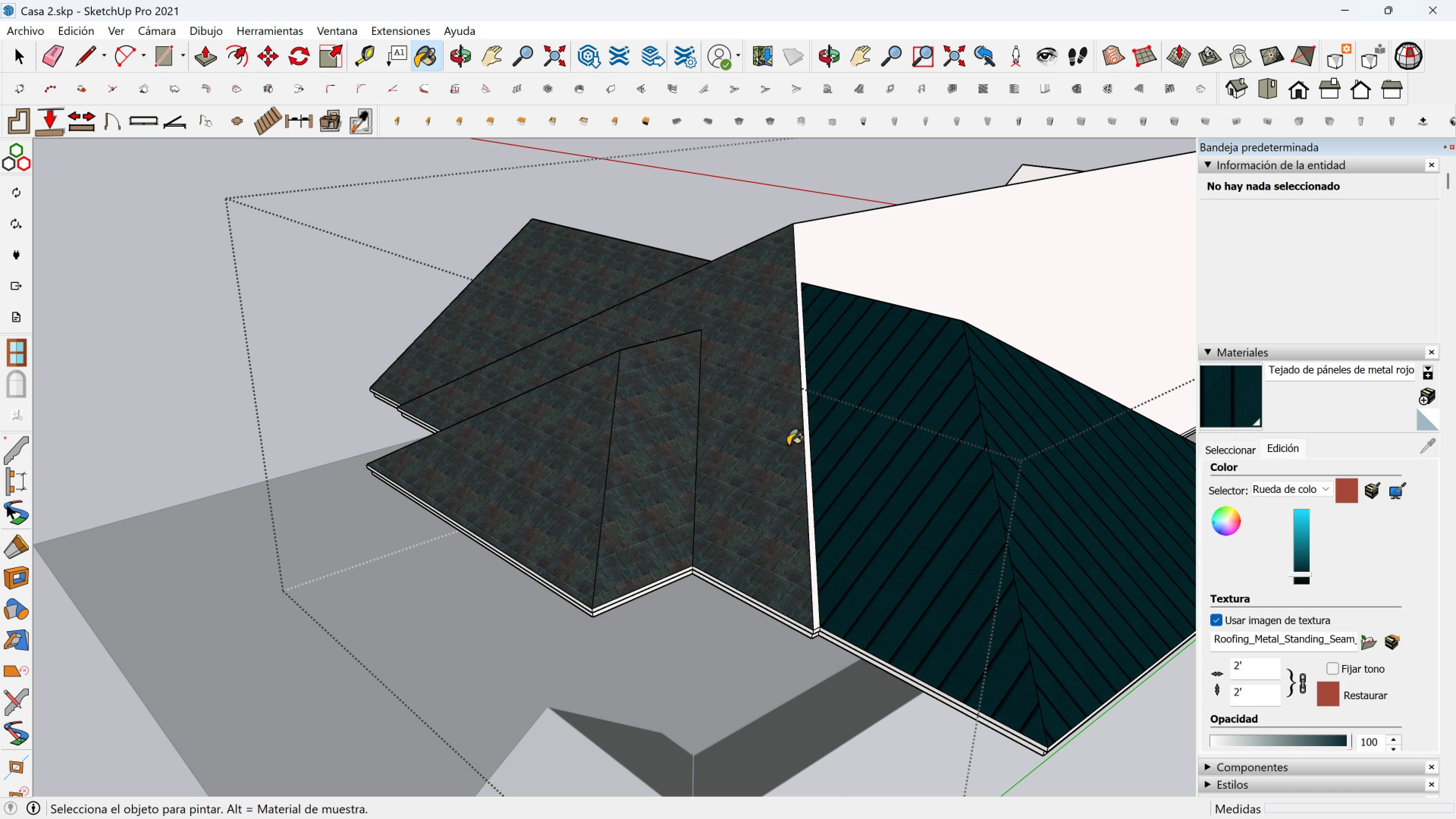 
left_click([772, 449])
 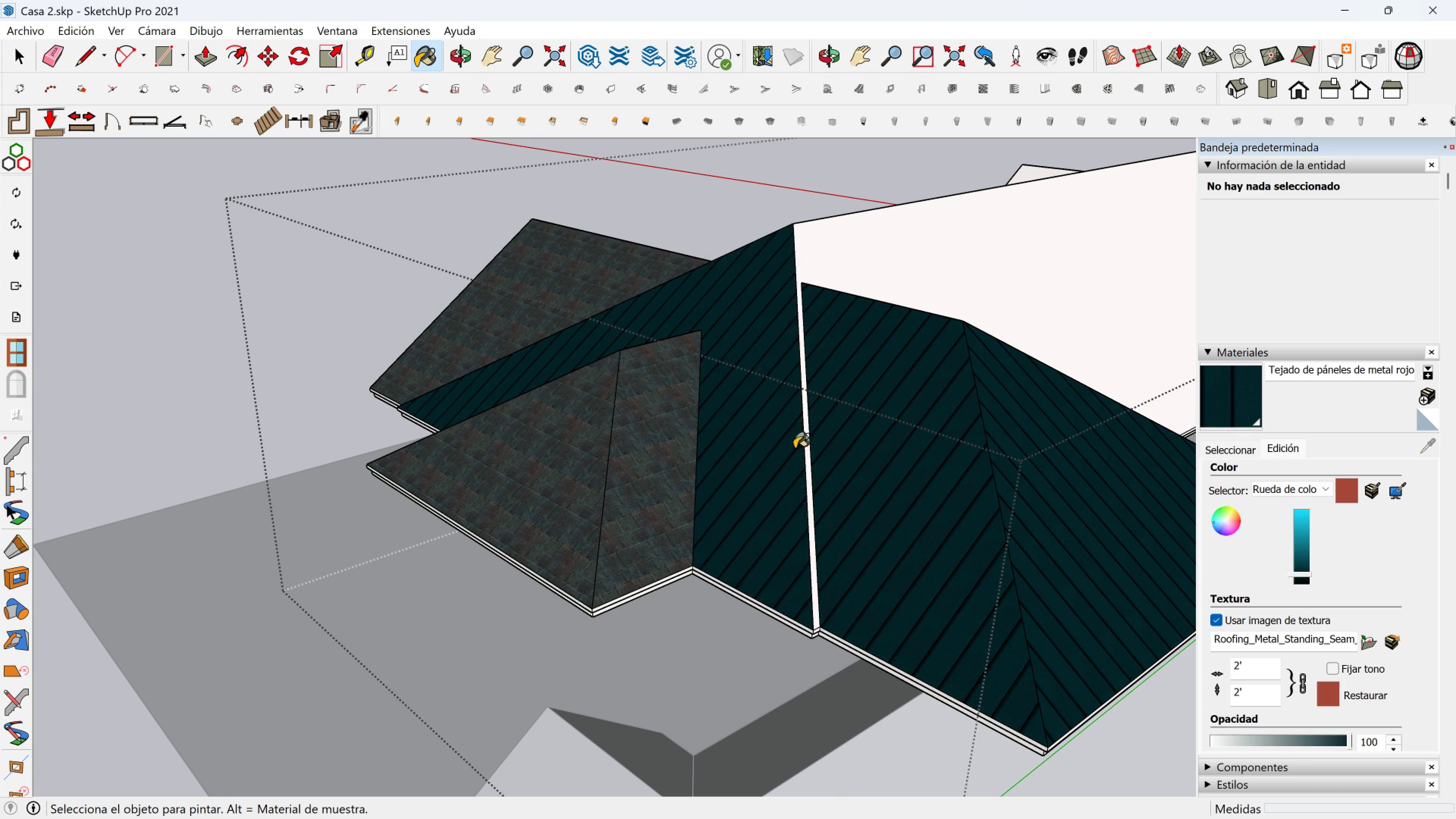 
scroll: coordinate [794, 449], scroll_direction: up, amount: 2.0
 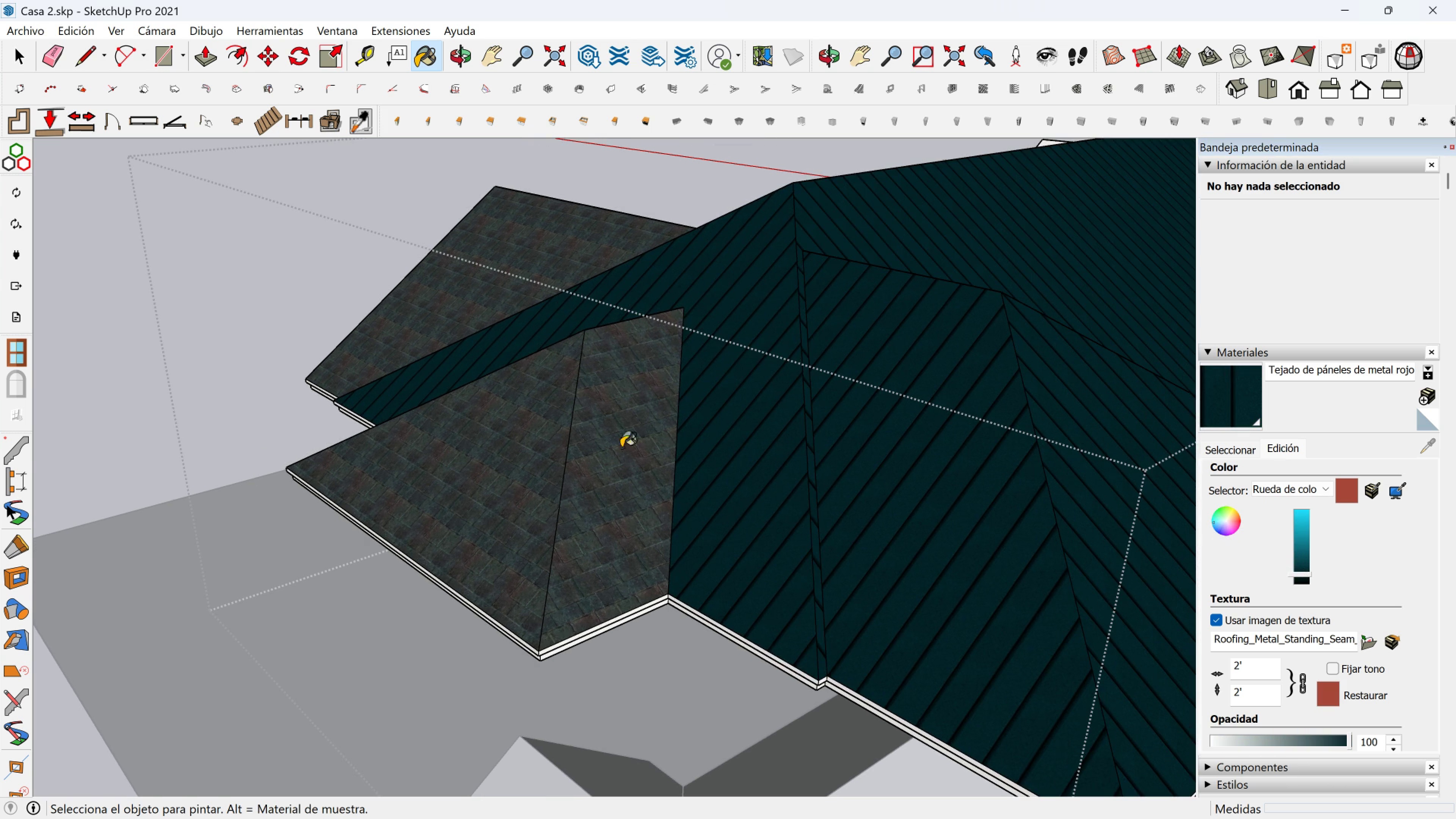 
double_click([598, 447])
 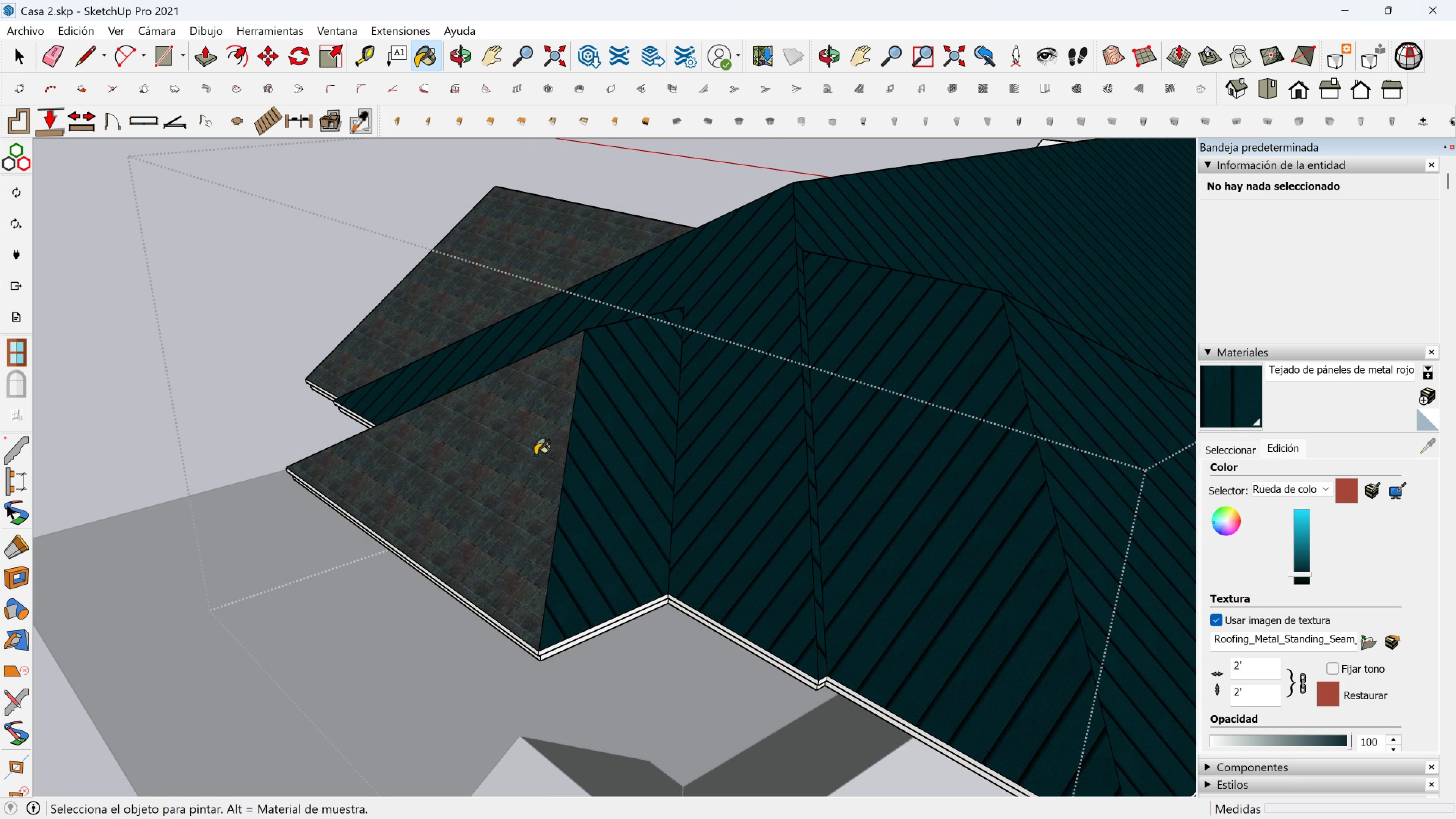 
triple_click([535, 455])
 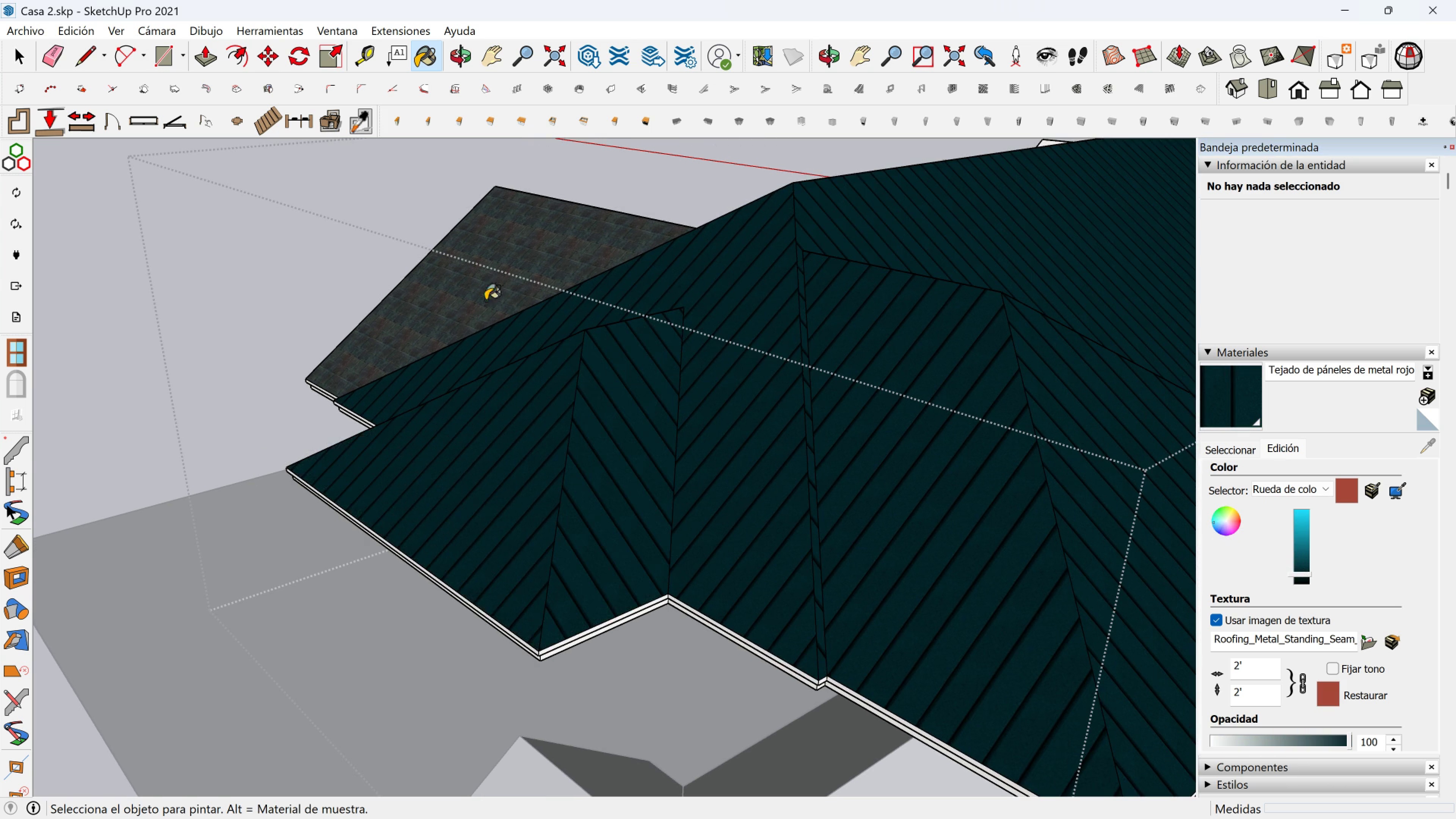 
triple_click([485, 300])